 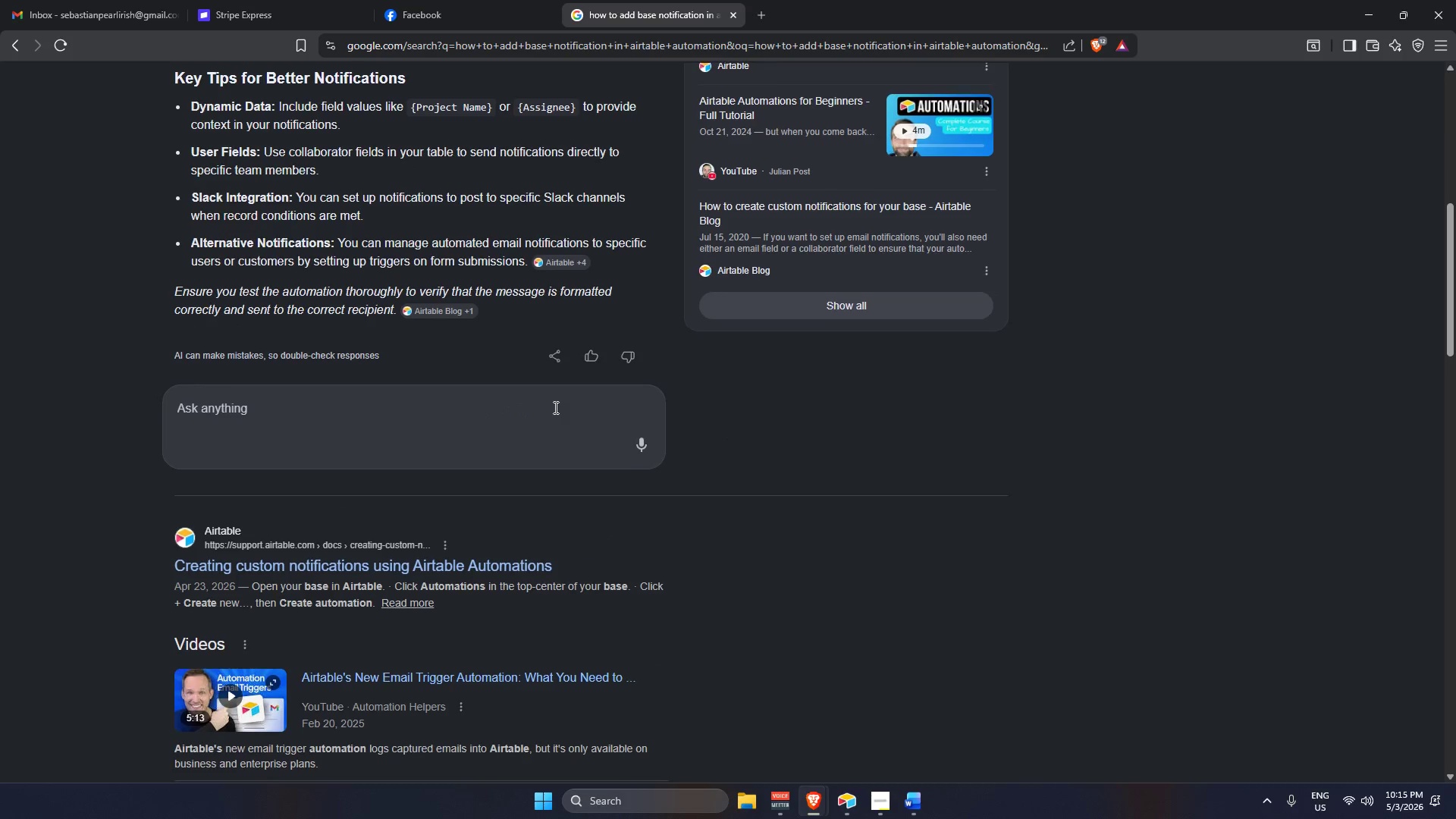 
scroll: coordinate [562, 392], scroll_direction: up, amount: 10.0
 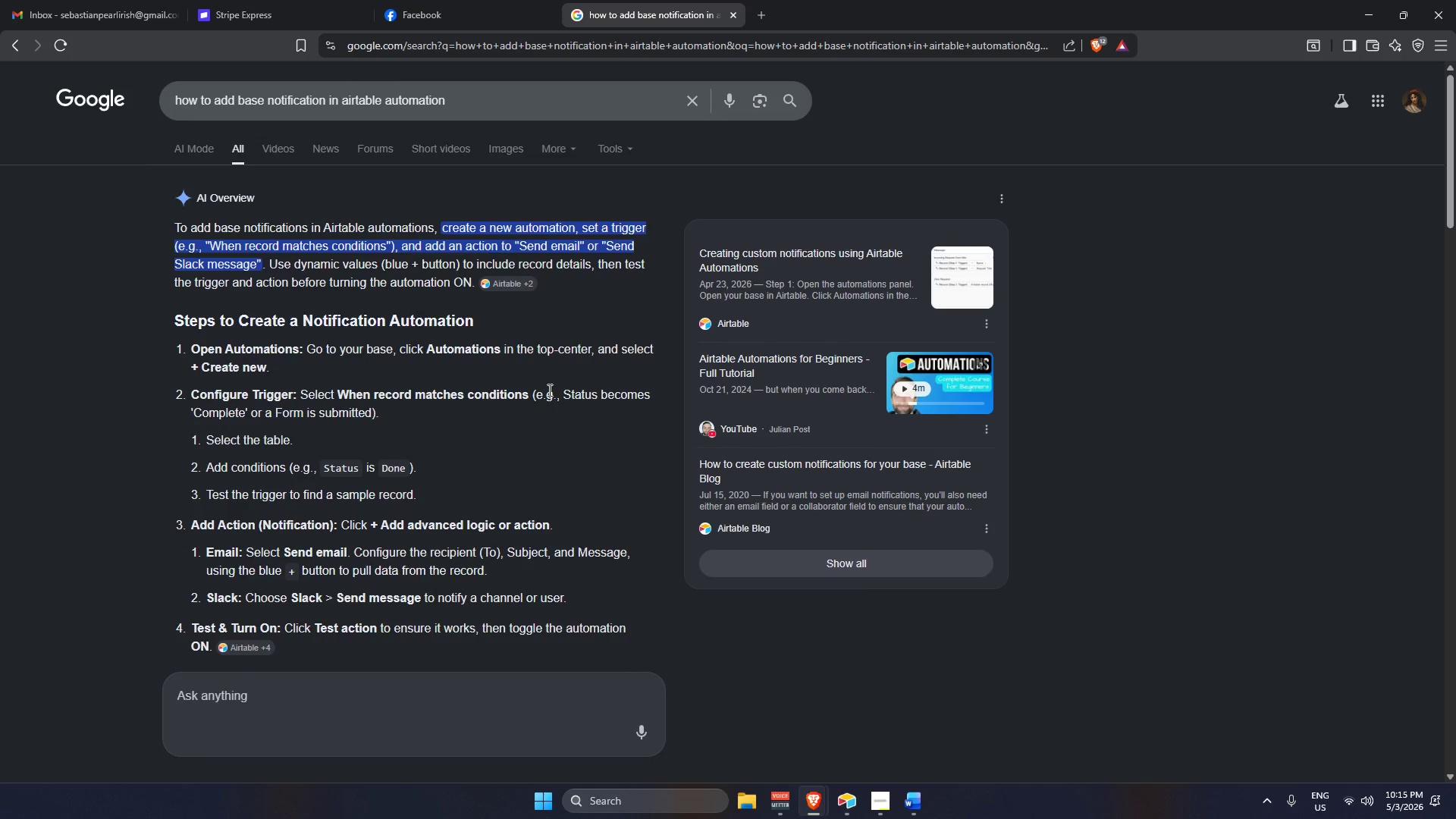 
scroll: coordinate [548, 390], scroll_direction: down, amount: 1.0
 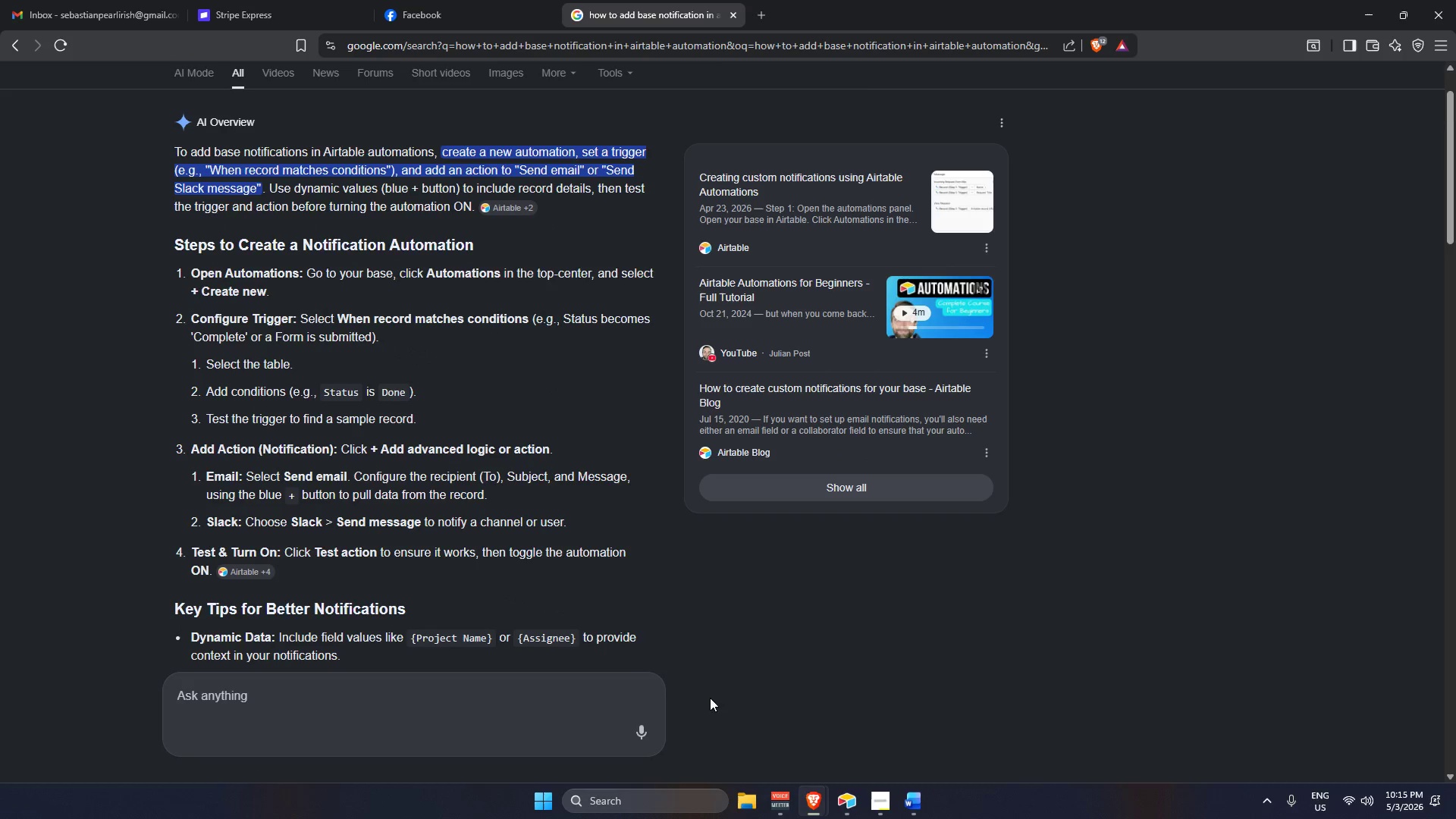 
left_click([859, 808])
 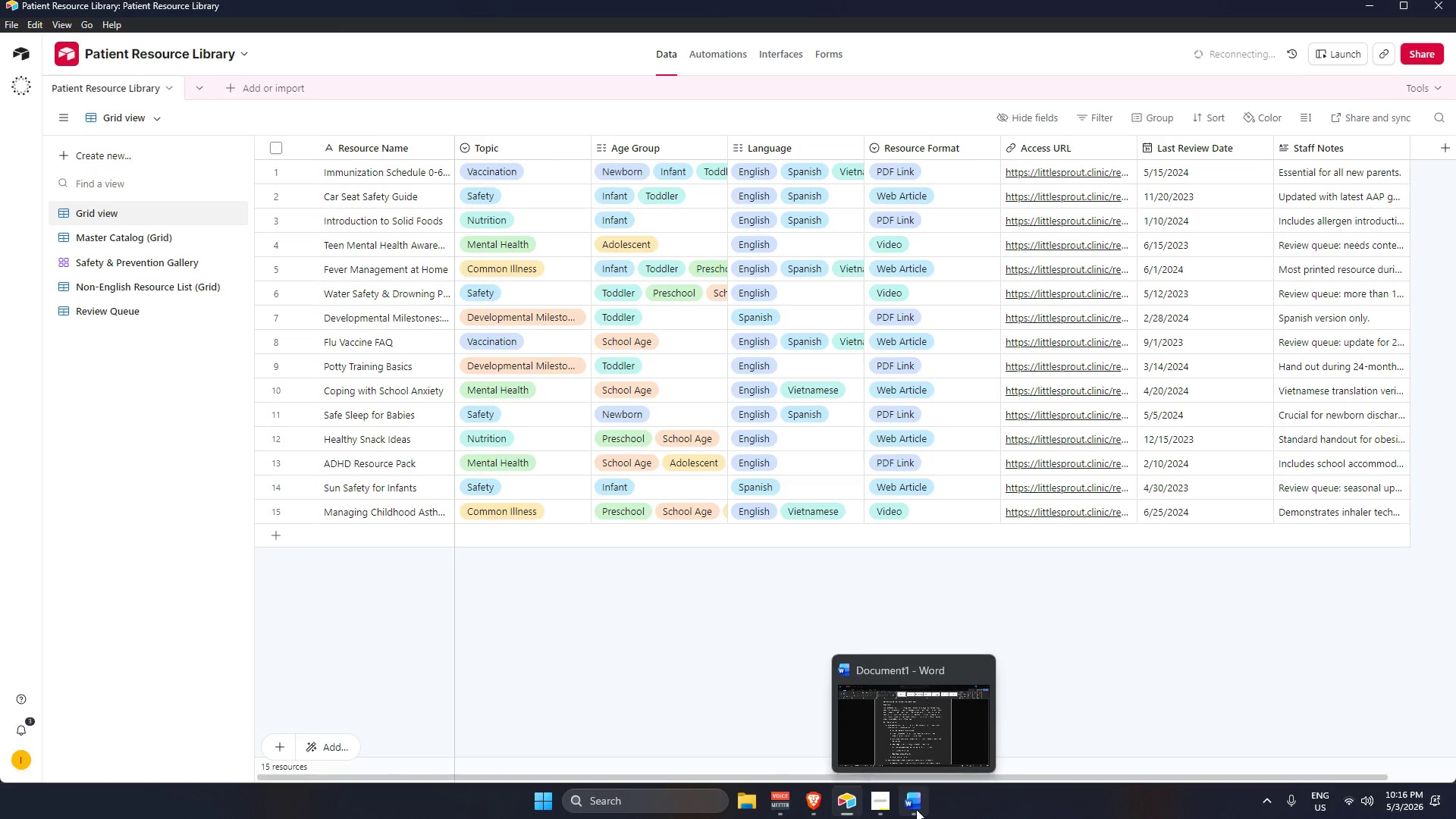 
left_click([916, 809])
 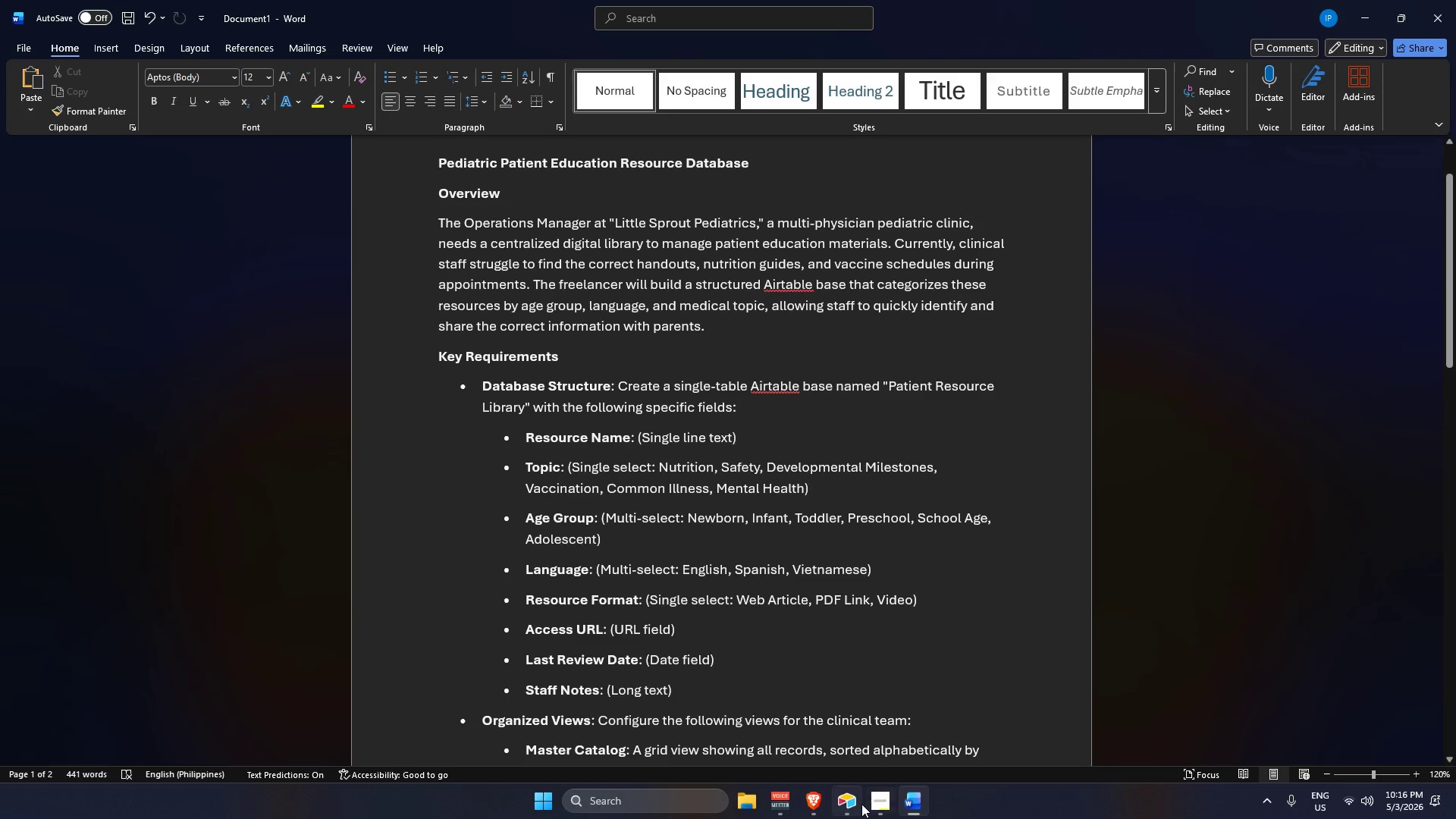 
left_click([873, 799])